 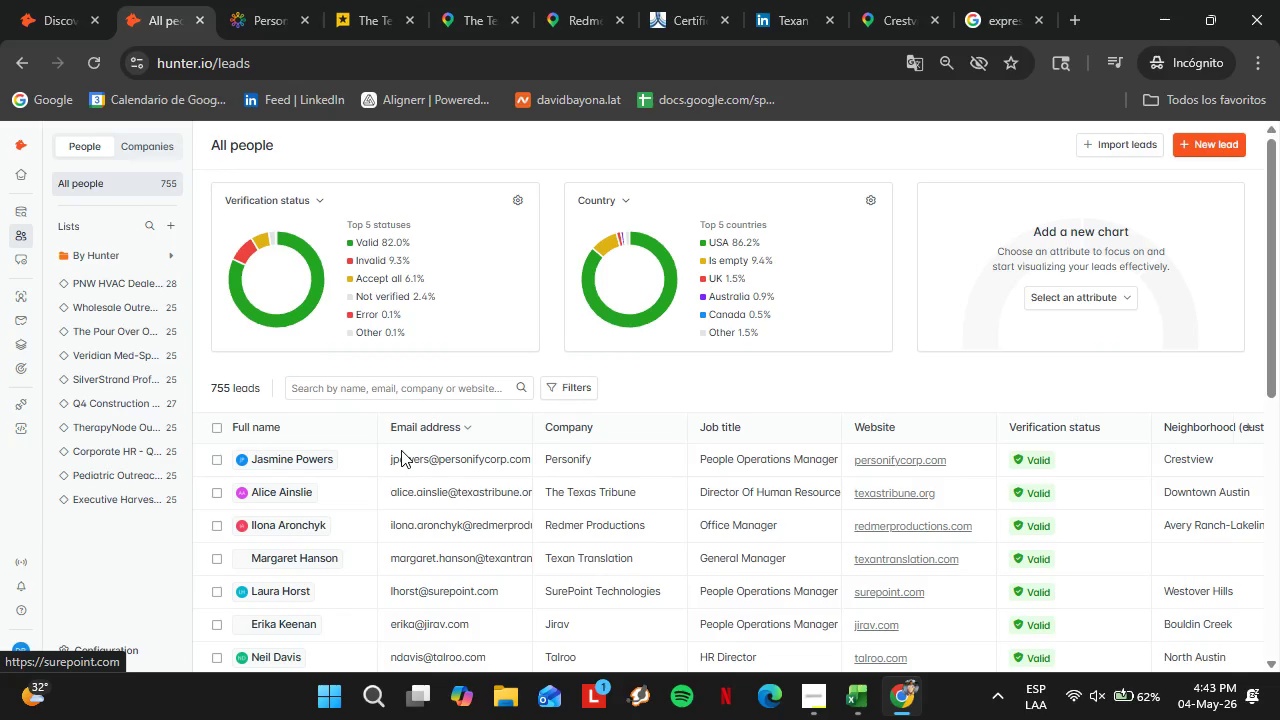 
scroll: coordinate [820, 455], scroll_direction: down, amount: 9.0
 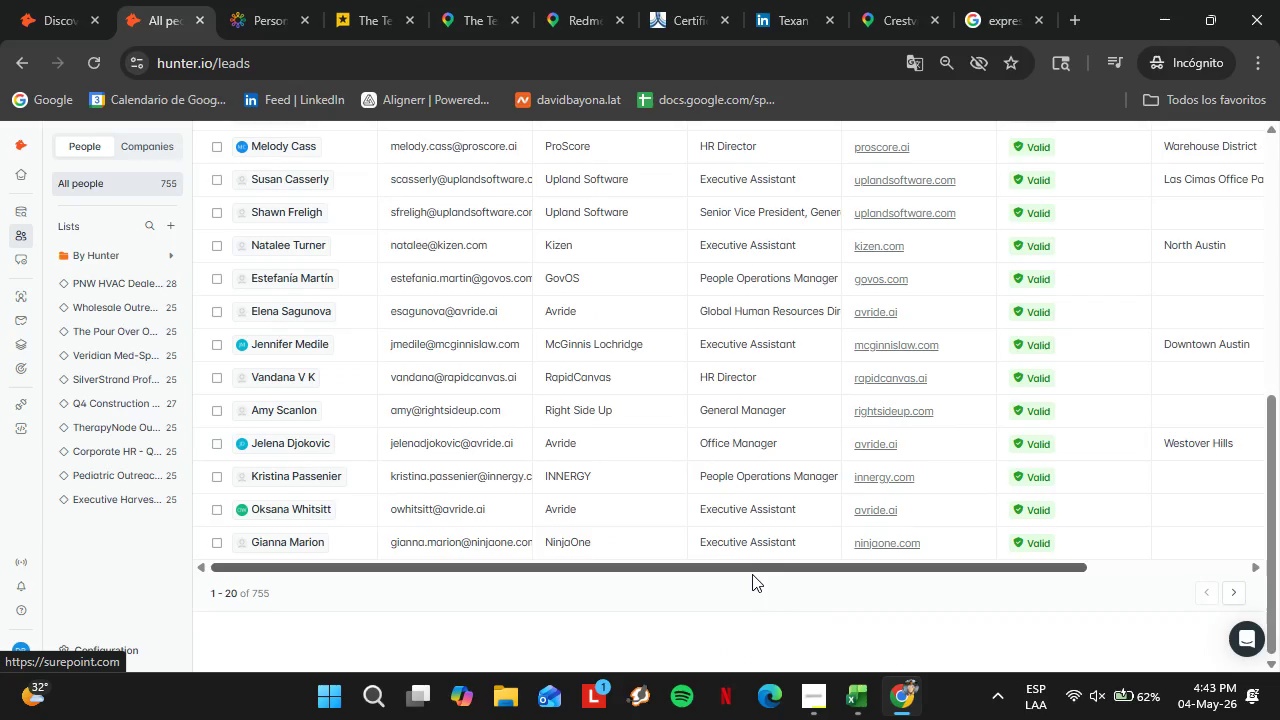 
left_click_drag(start_coordinate=[752, 574], to_coordinate=[404, 597])
 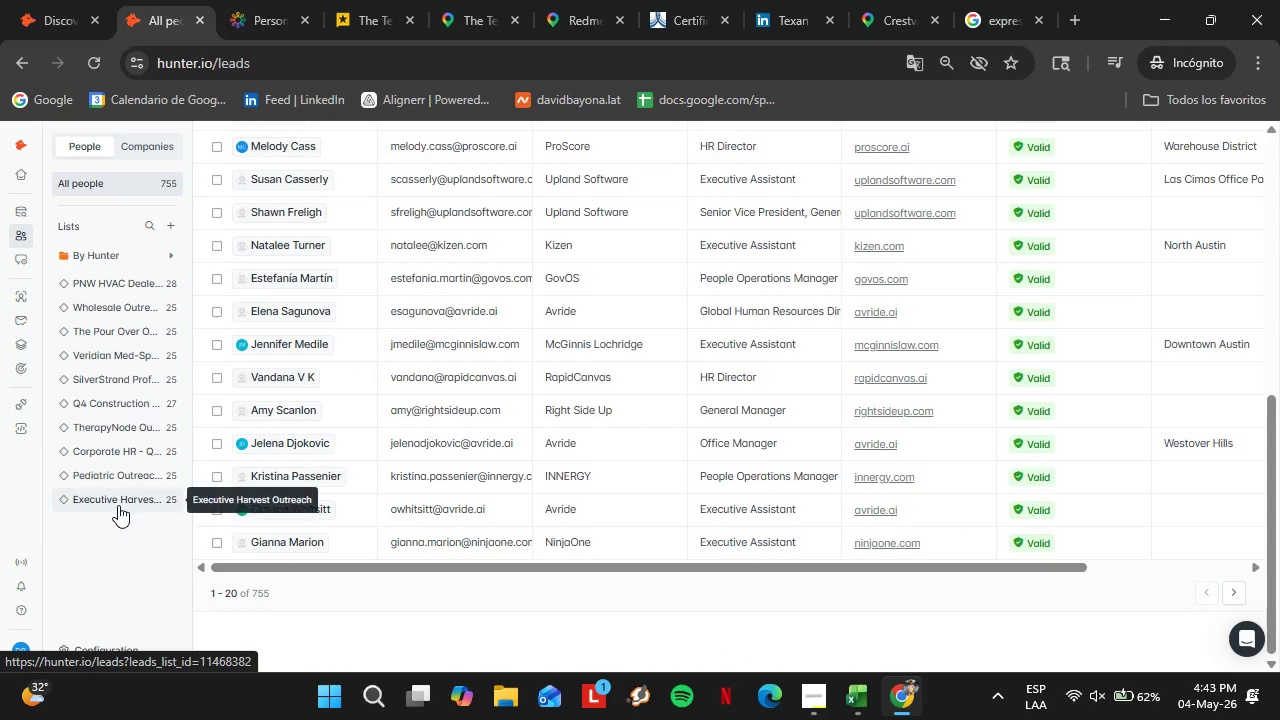 
left_click([118, 505])
 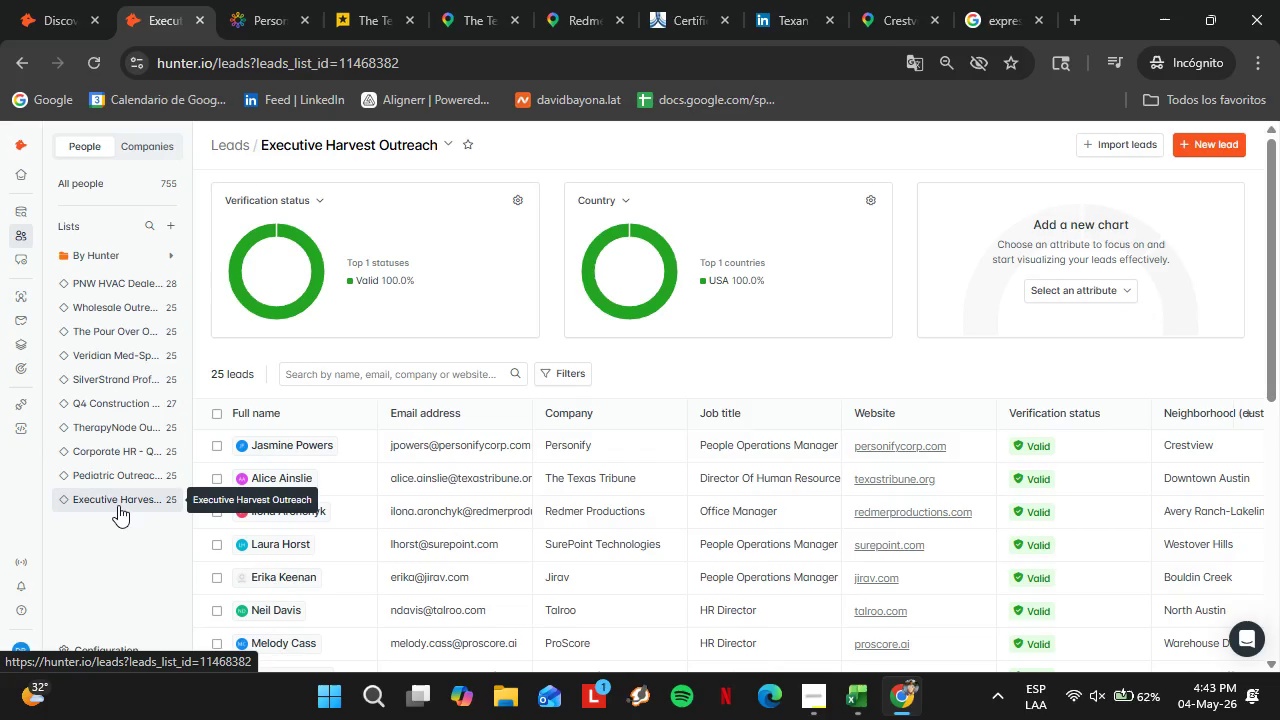 
wait(5.99)
 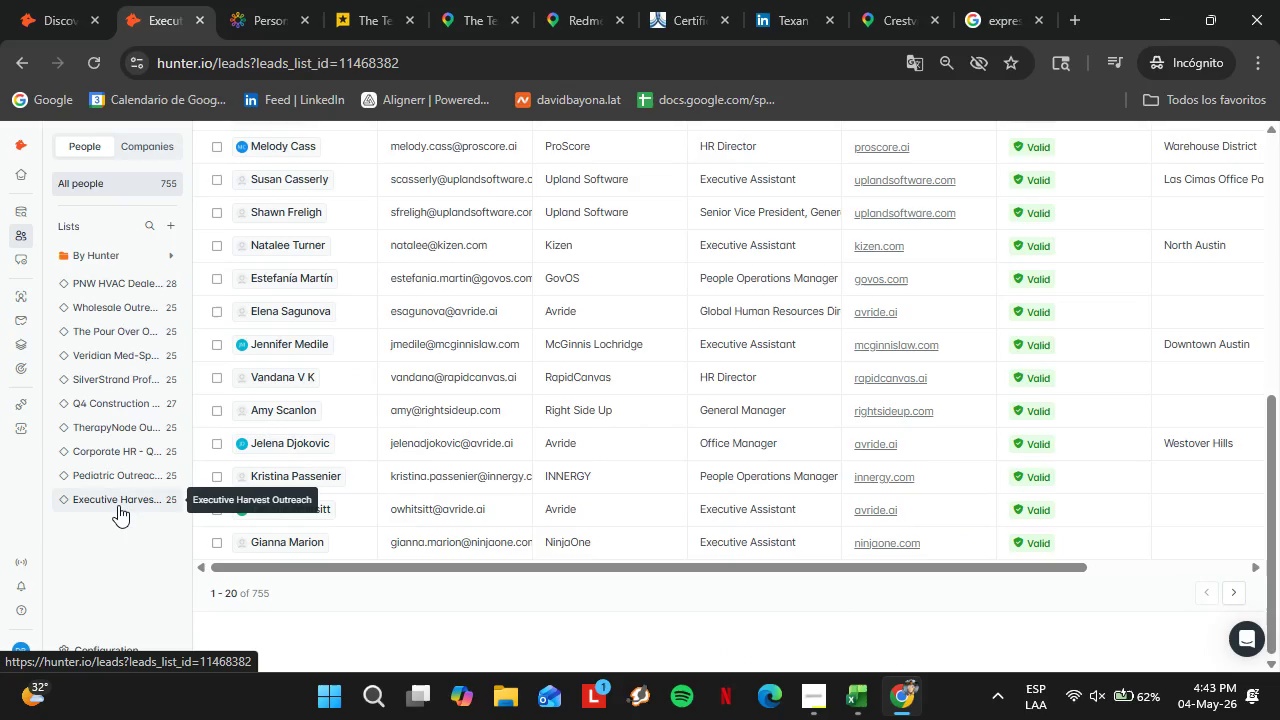 
scroll: coordinate [757, 432], scroll_direction: down, amount: 3.0
 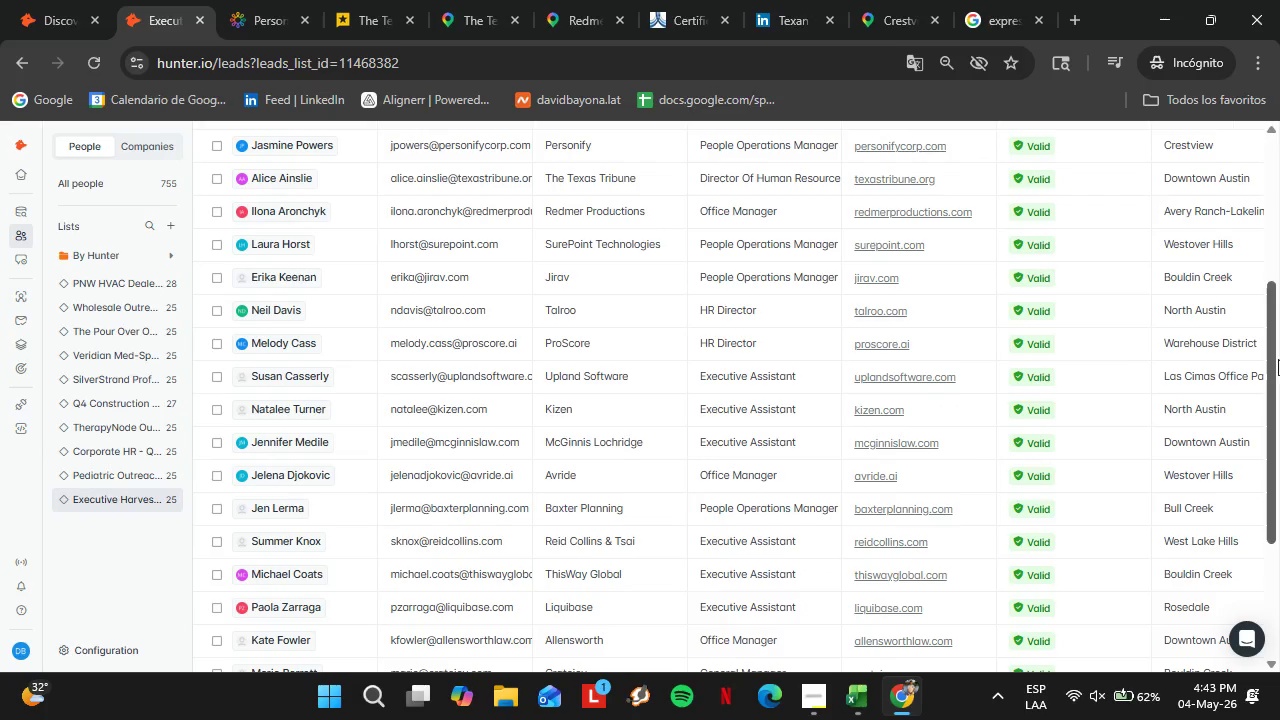 
left_click_drag(start_coordinate=[1275, 363], to_coordinate=[1279, 335])
 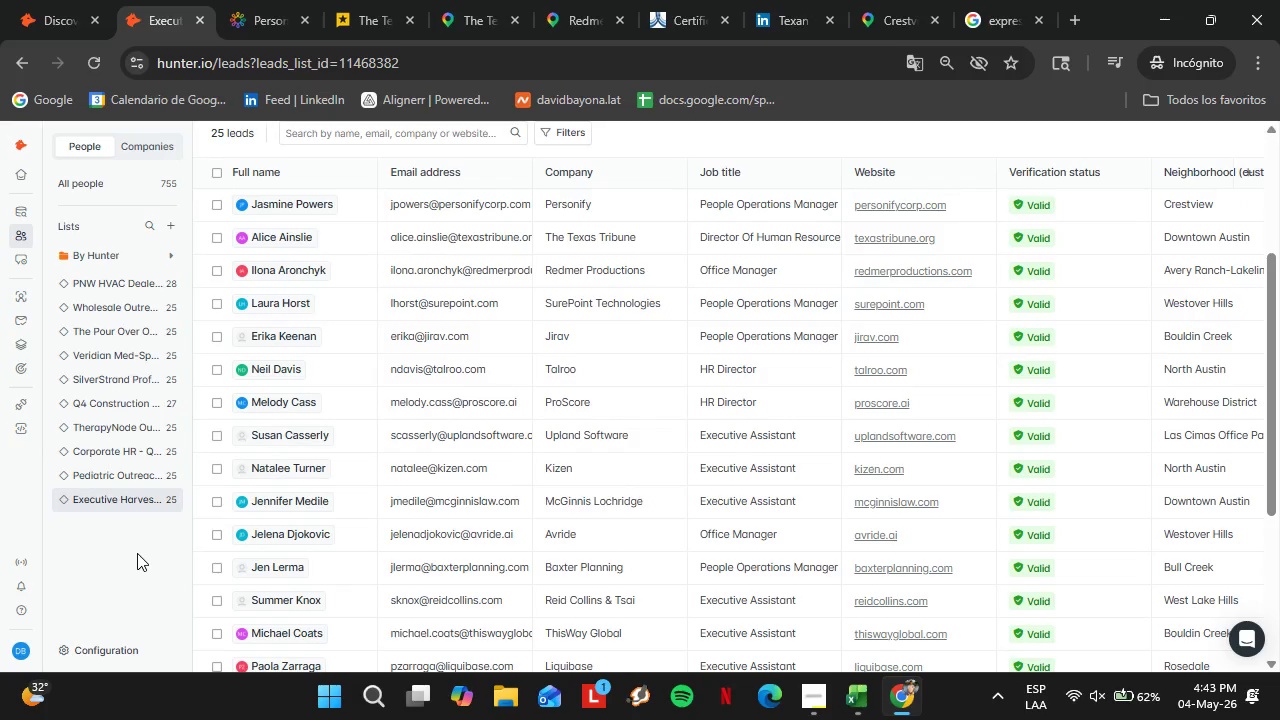 
wait(15.64)
 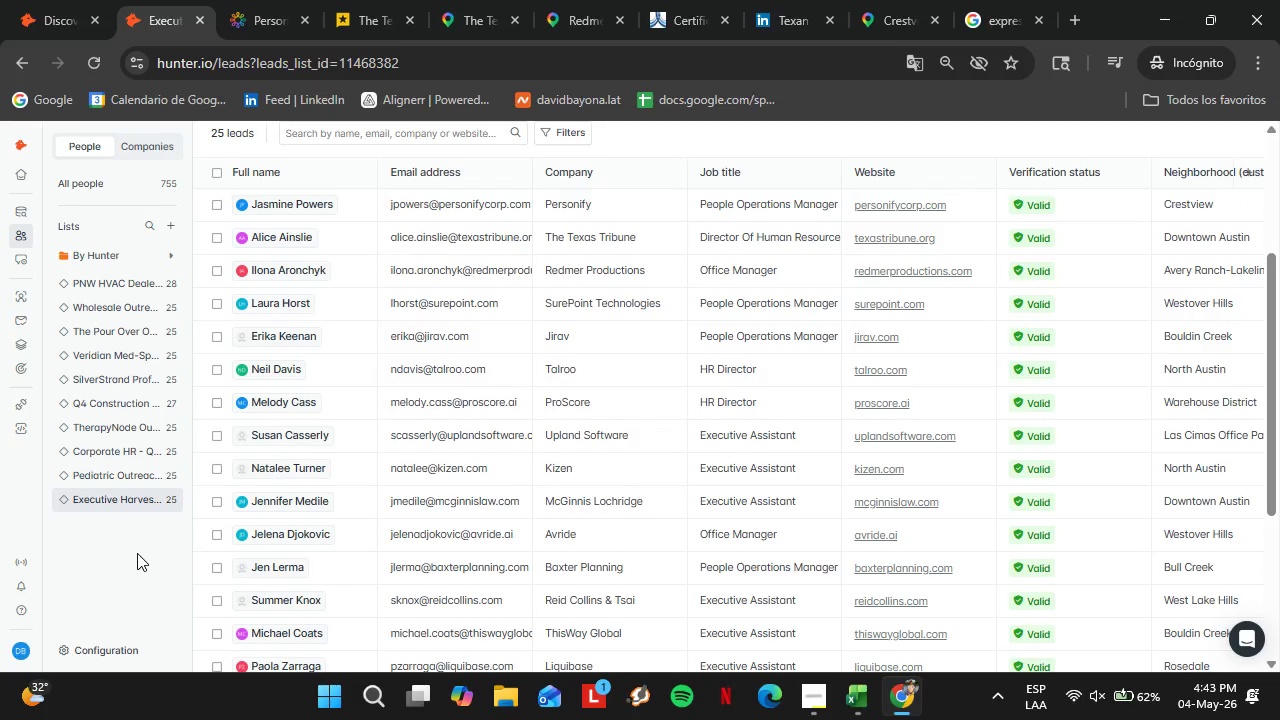 
scroll: coordinate [493, 566], scroll_direction: down, amount: 4.0
 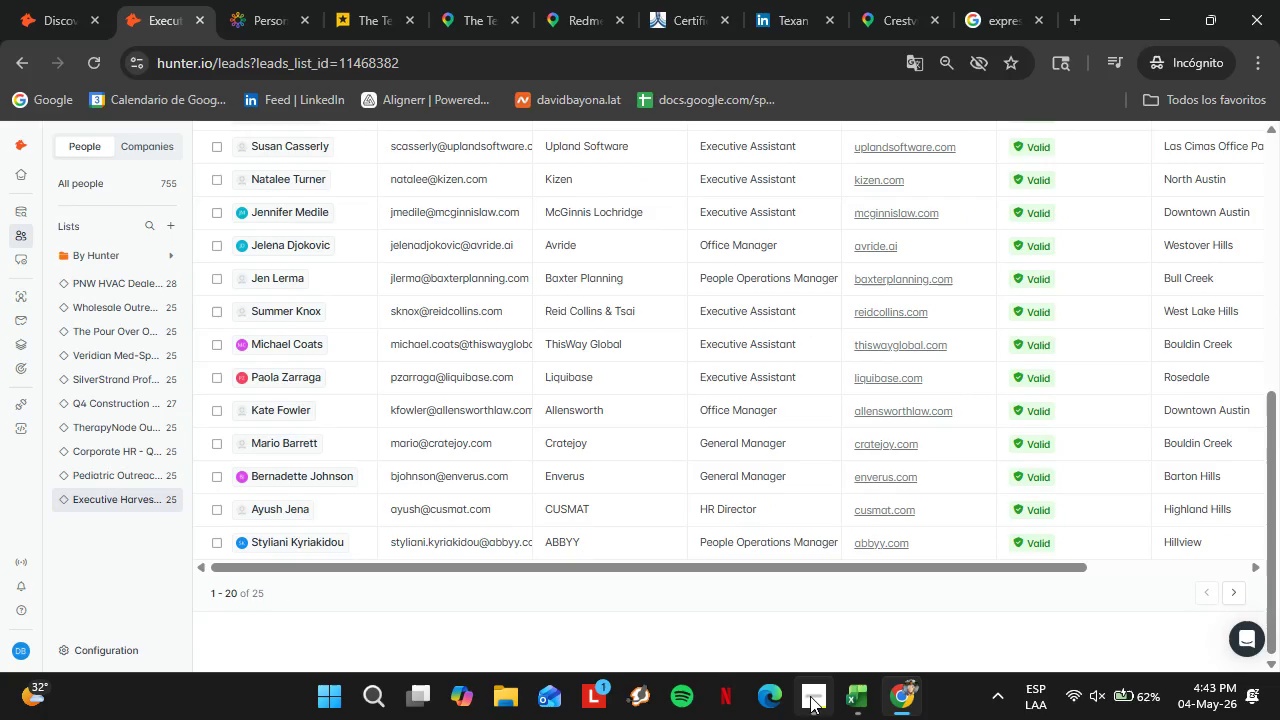 
left_click([810, 697])